 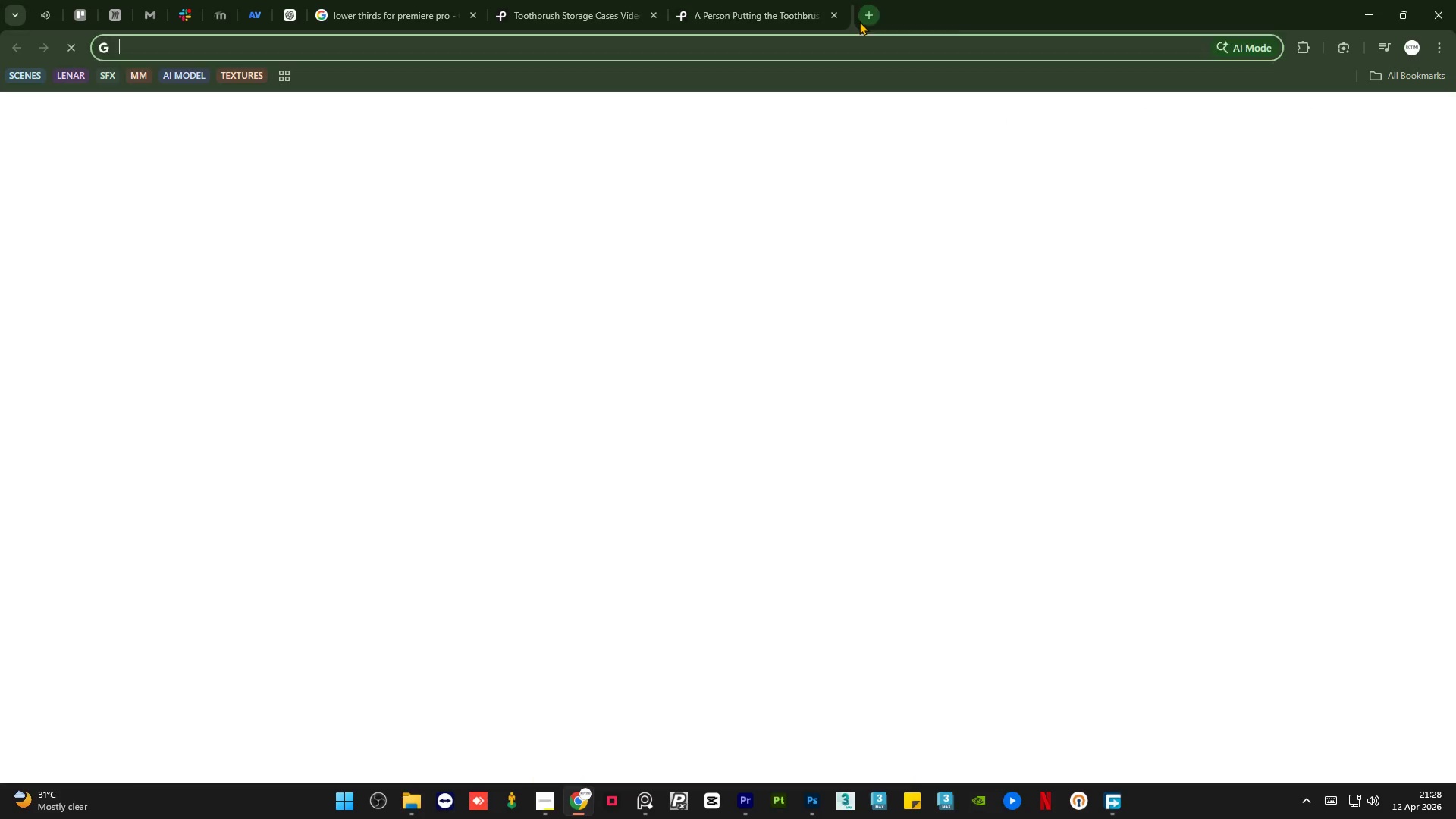 
key(Control+V)
 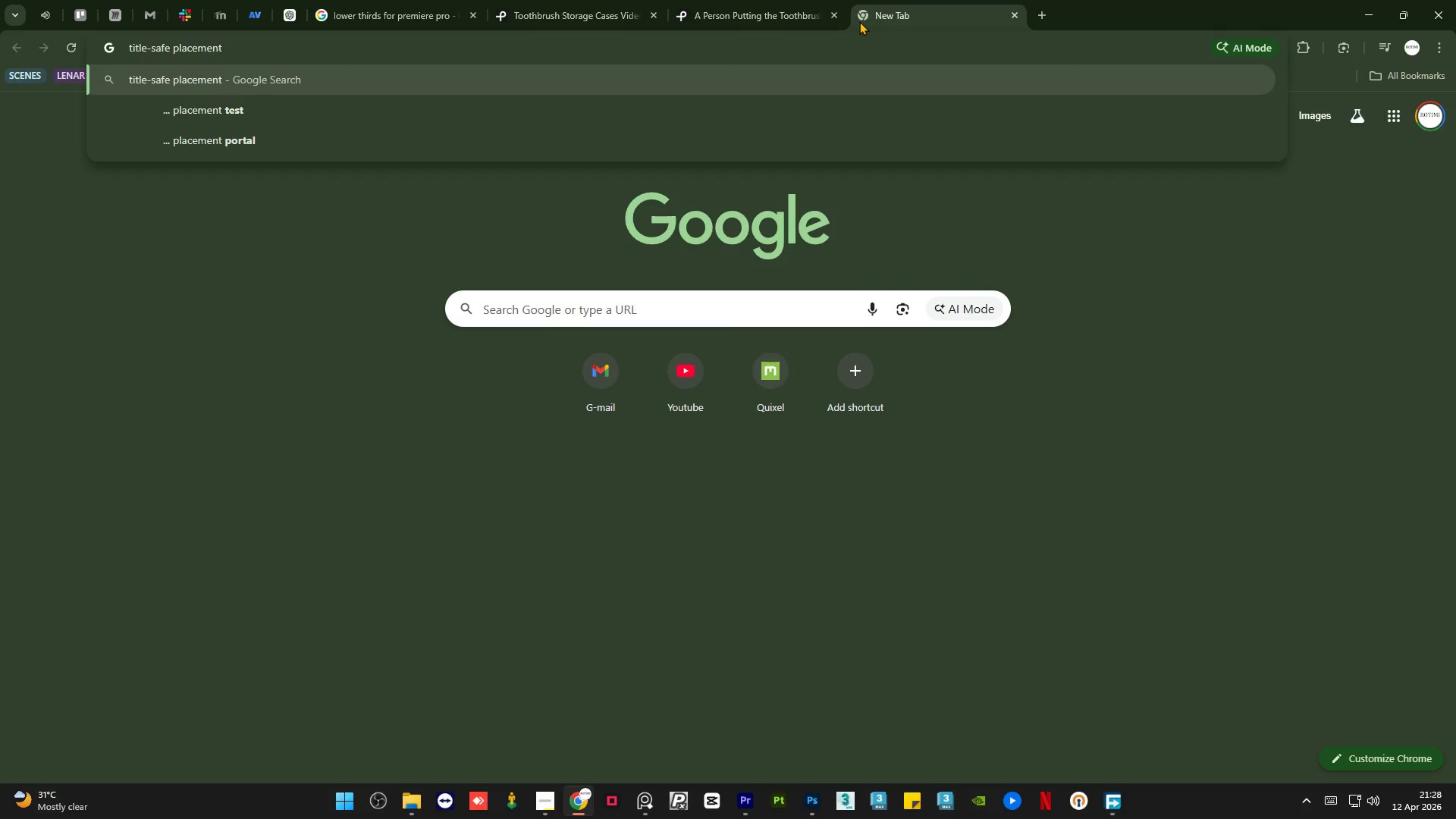 
key(Enter)
 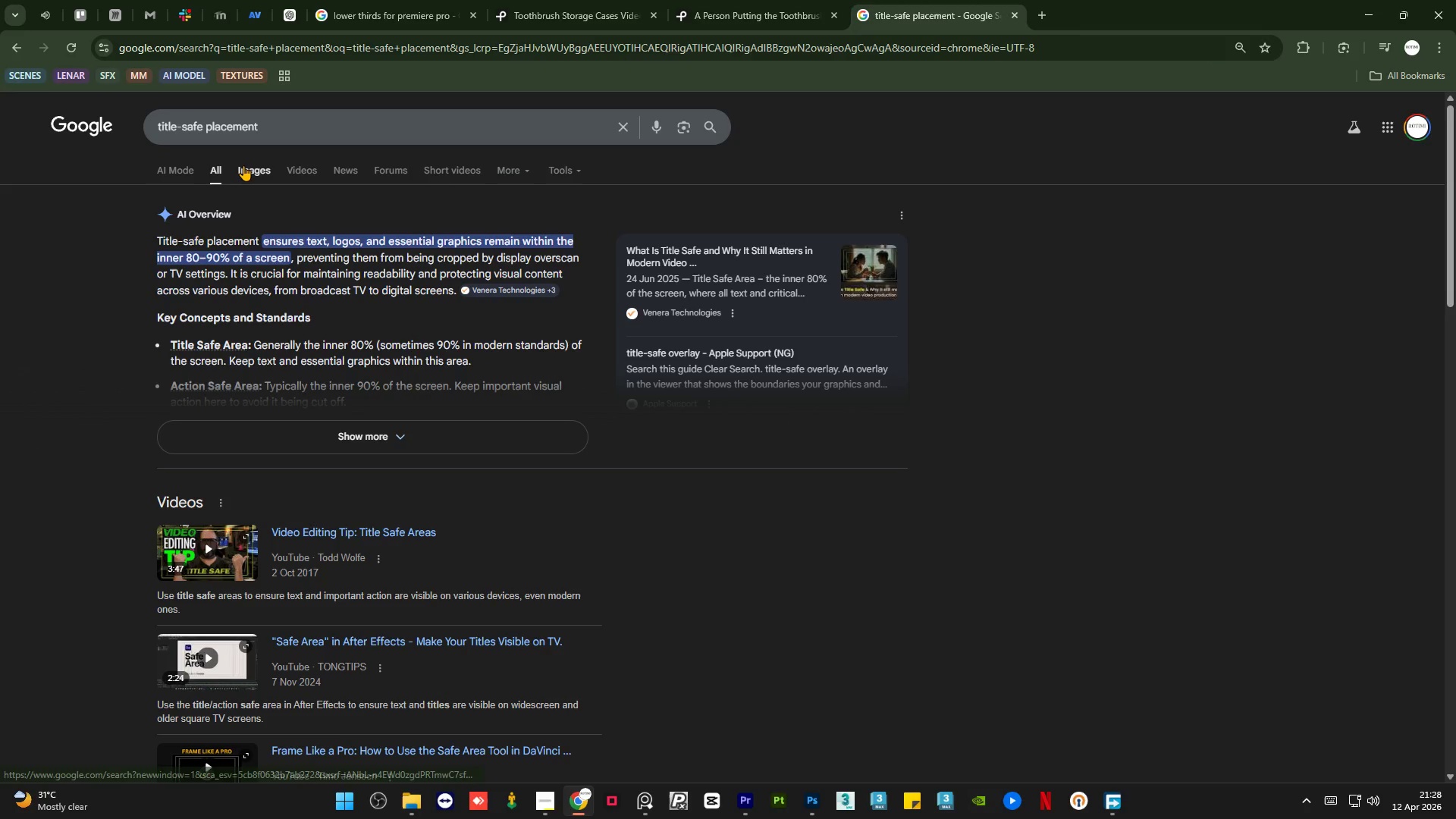 
left_click([243, 165])
 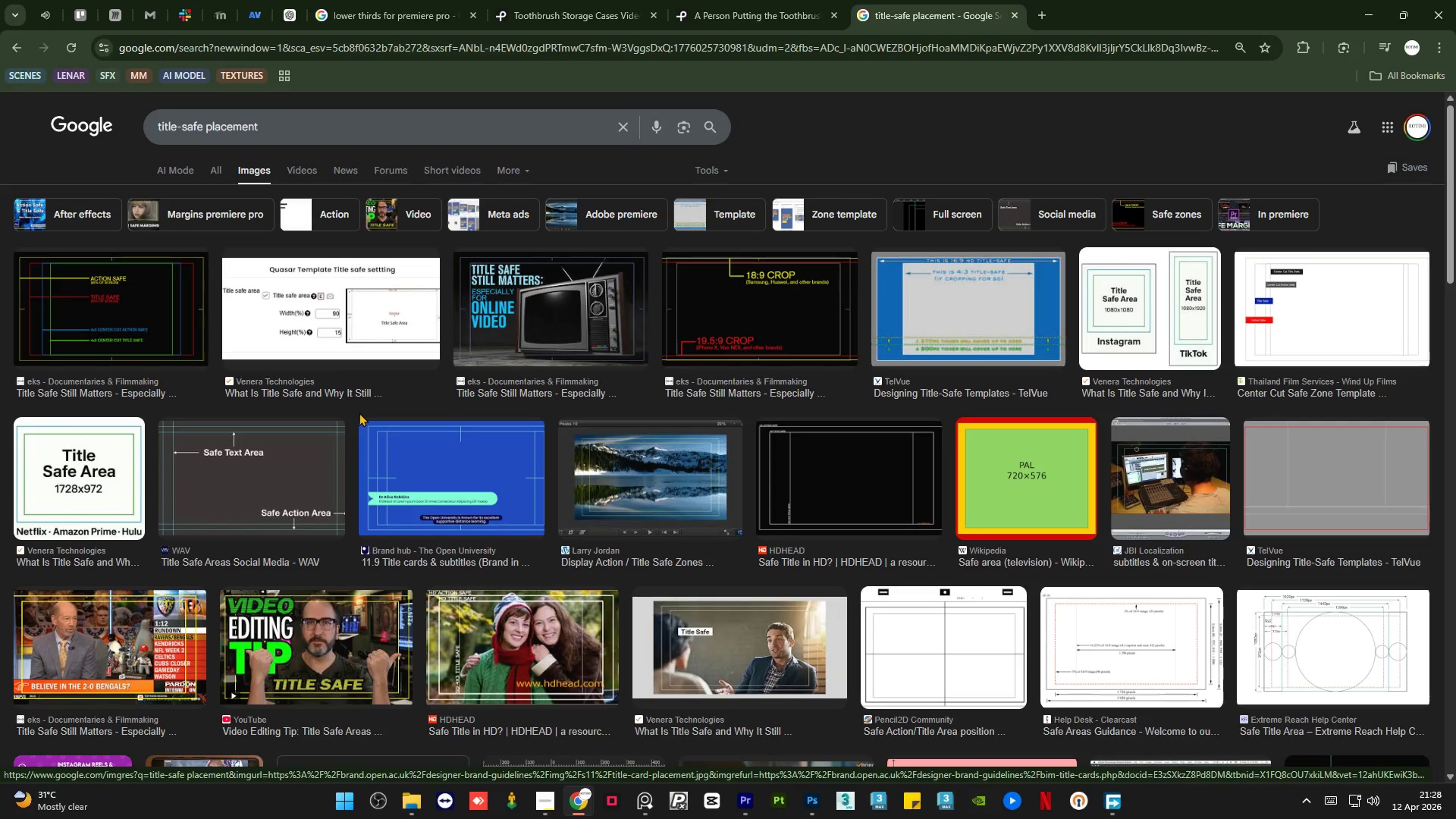 
wait(5.73)
 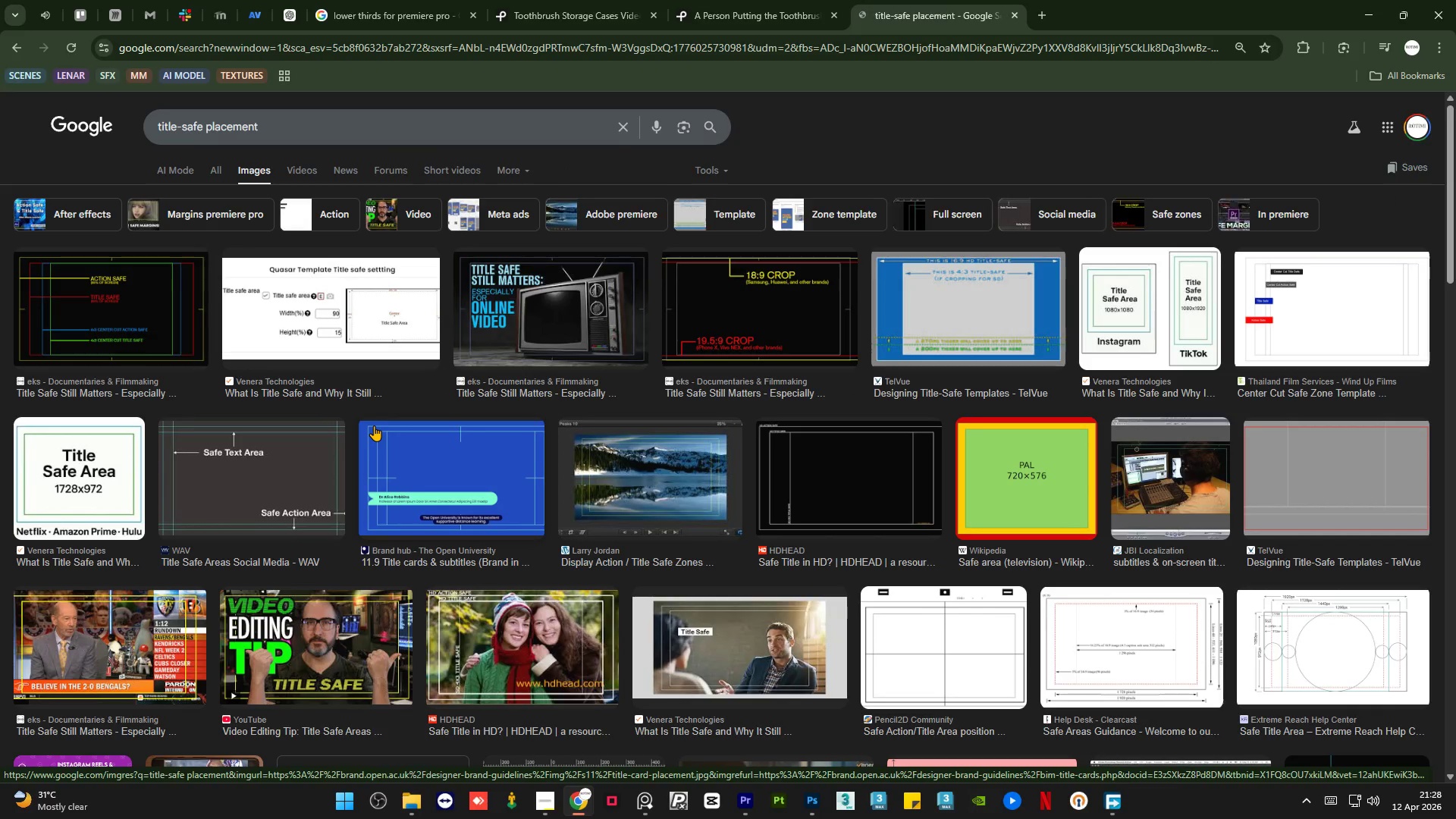 
left_click([52, 300])
 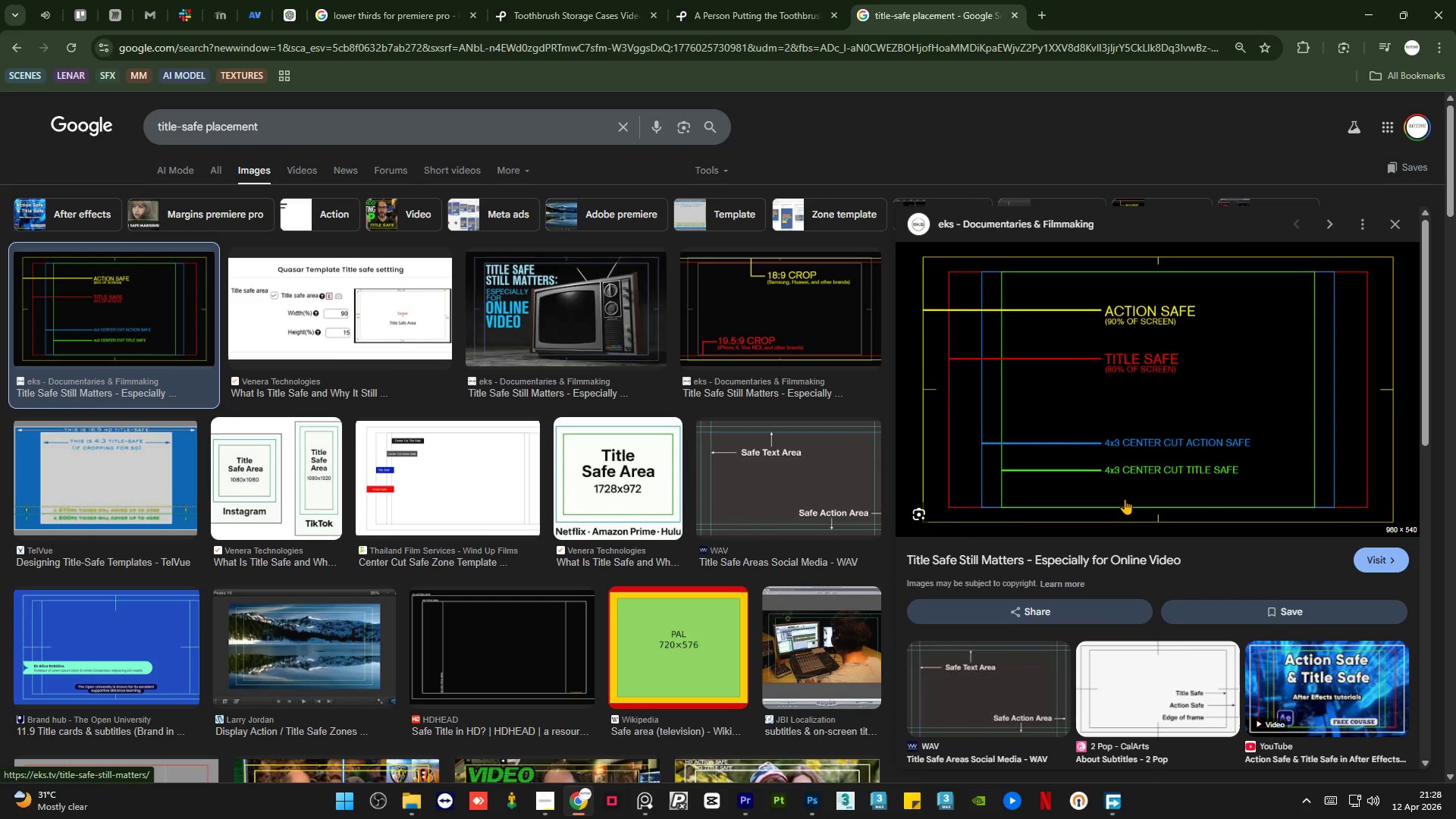 
mouse_move([813, 818])
 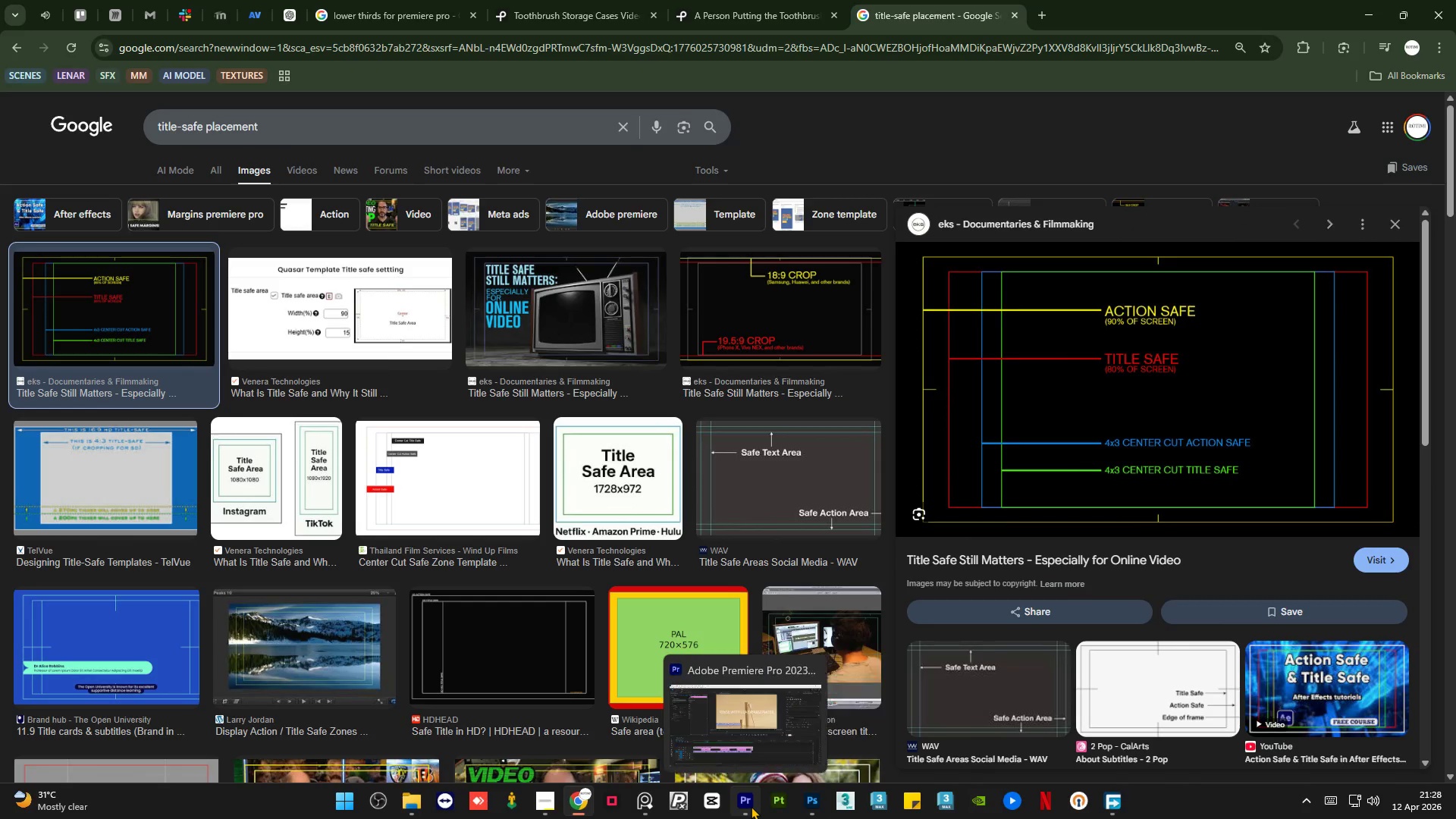 
left_click([751, 806])
 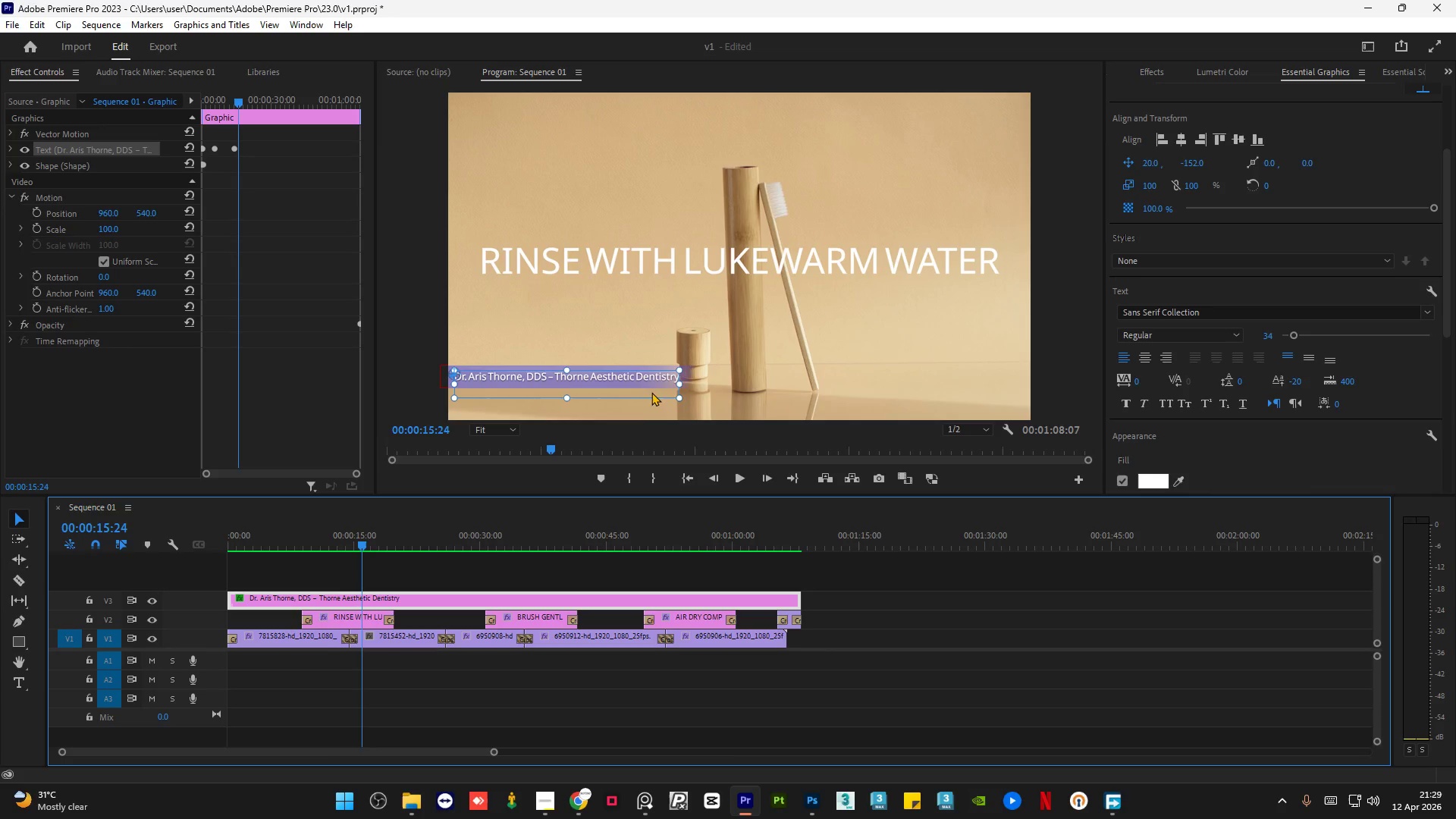 
left_click([636, 213])
 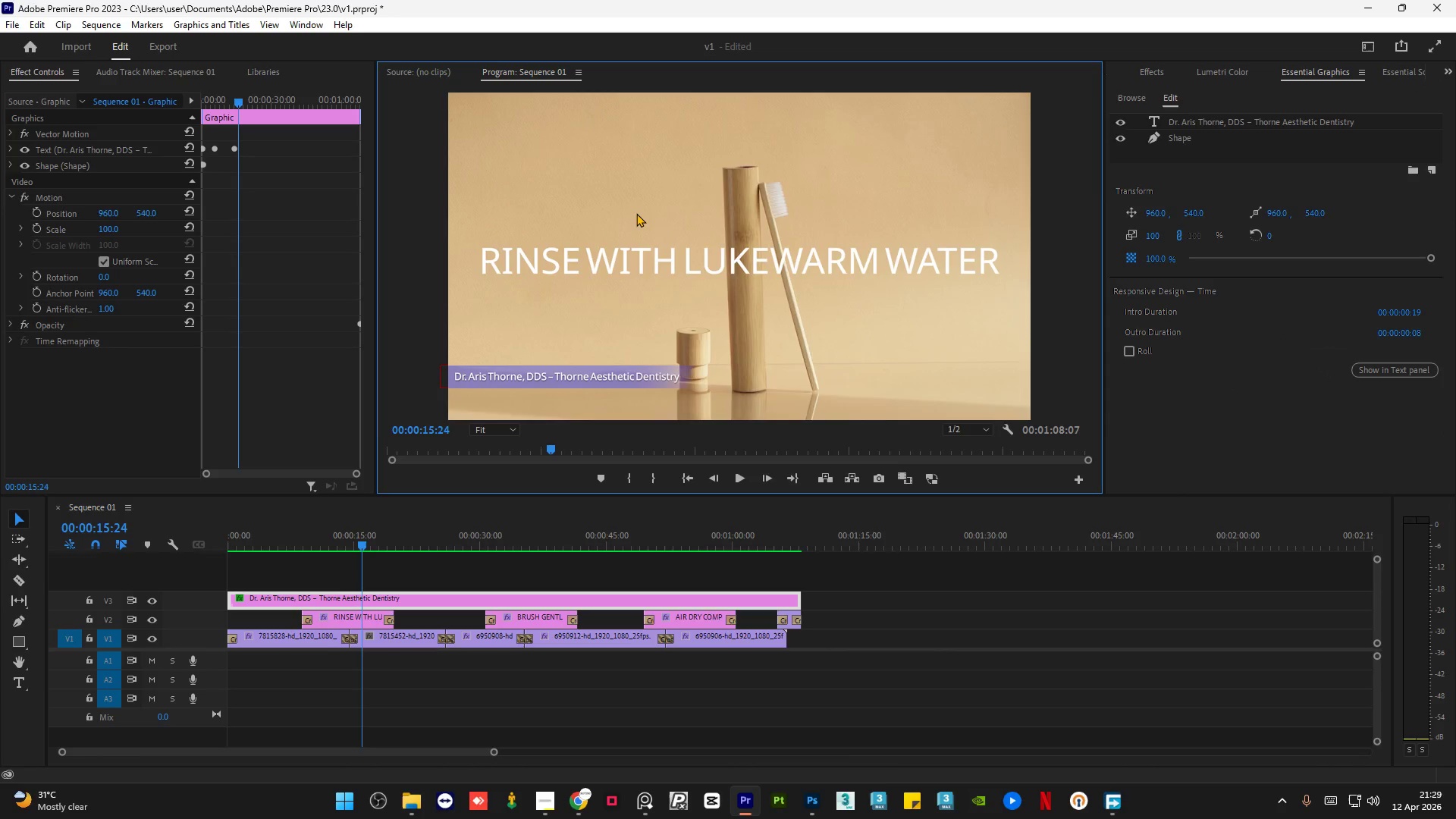 
right_click([636, 213])
 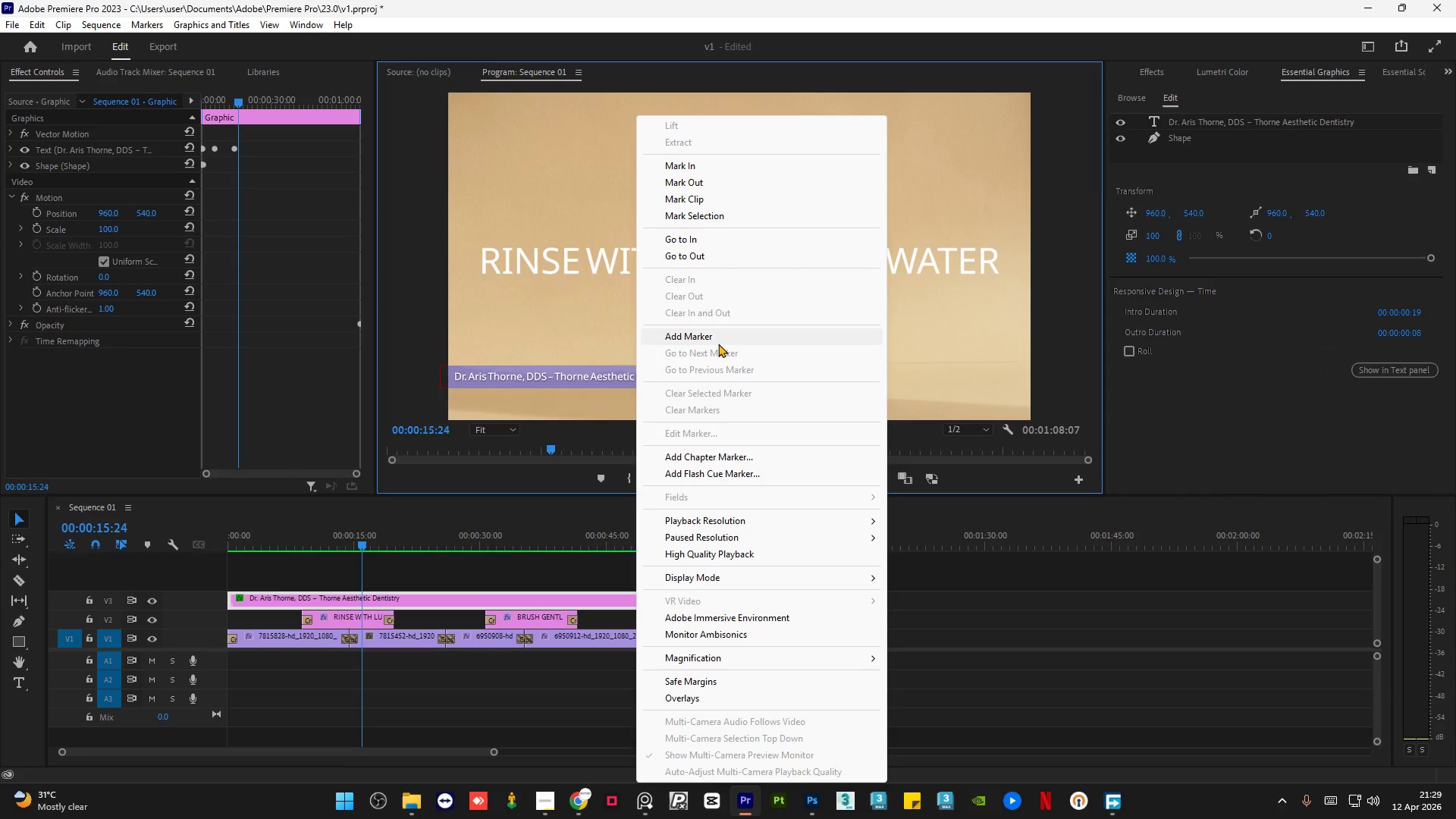 
wait(6.31)
 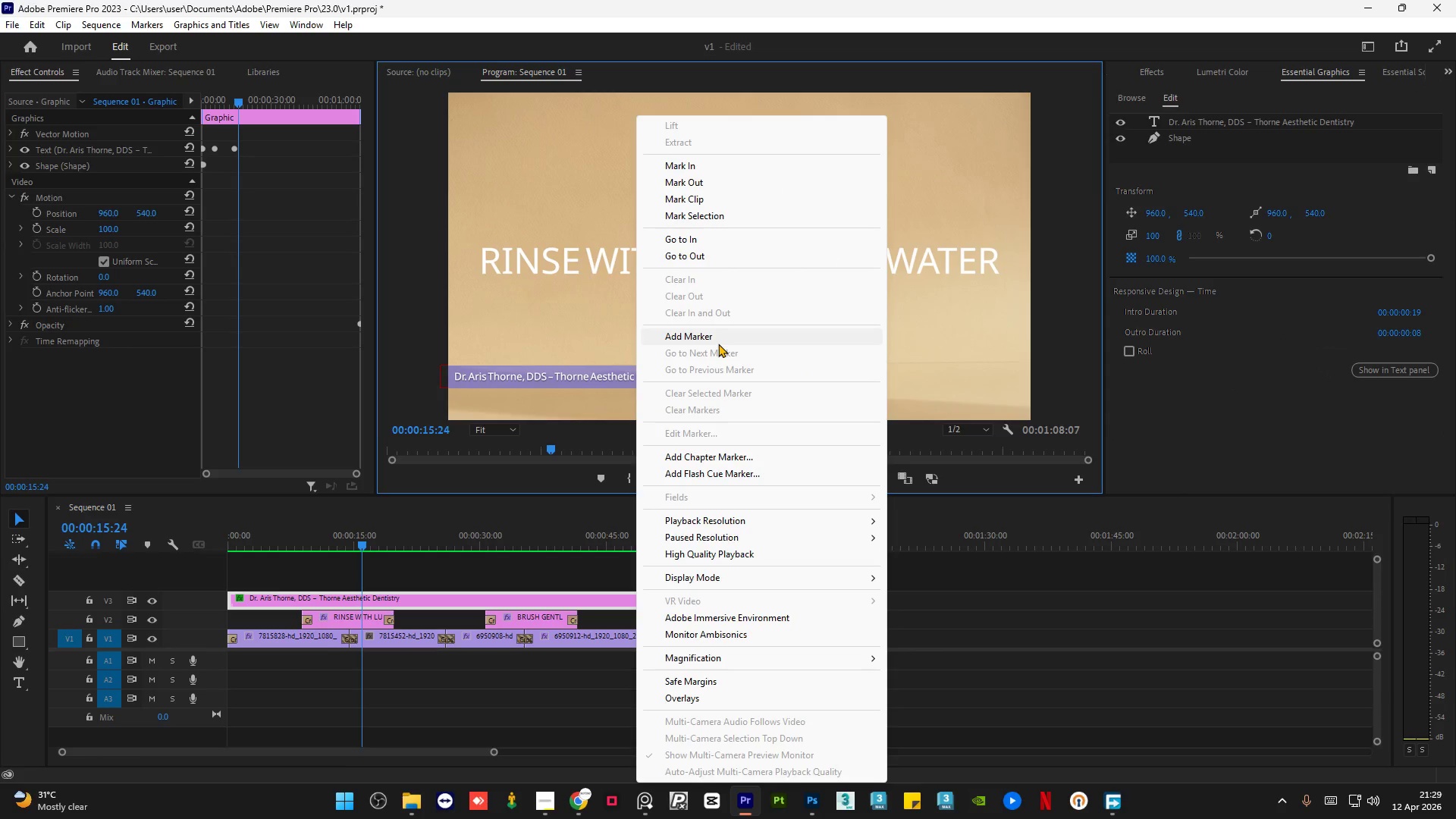 
left_click([724, 680])
 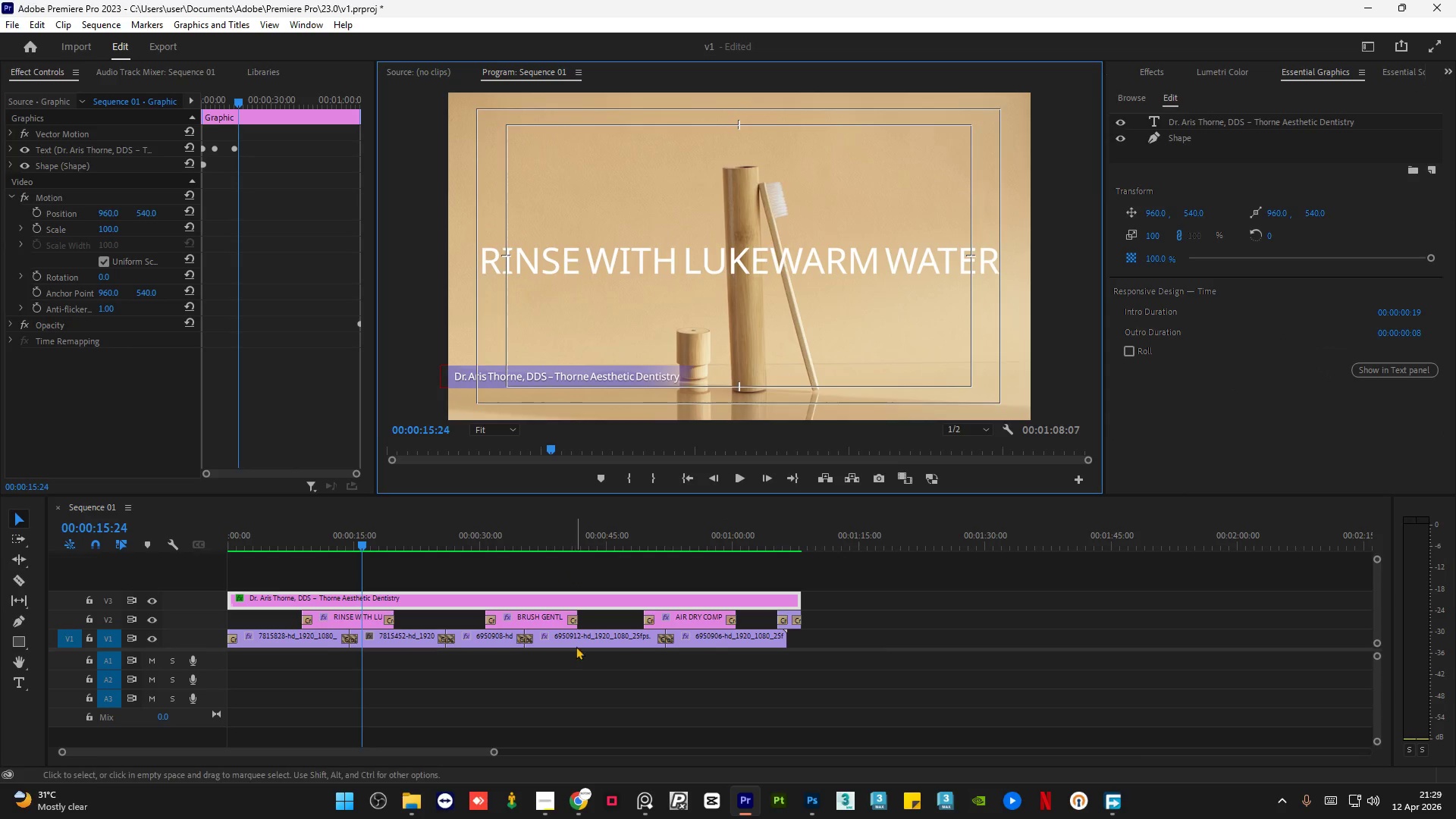 
left_click([581, 814])
 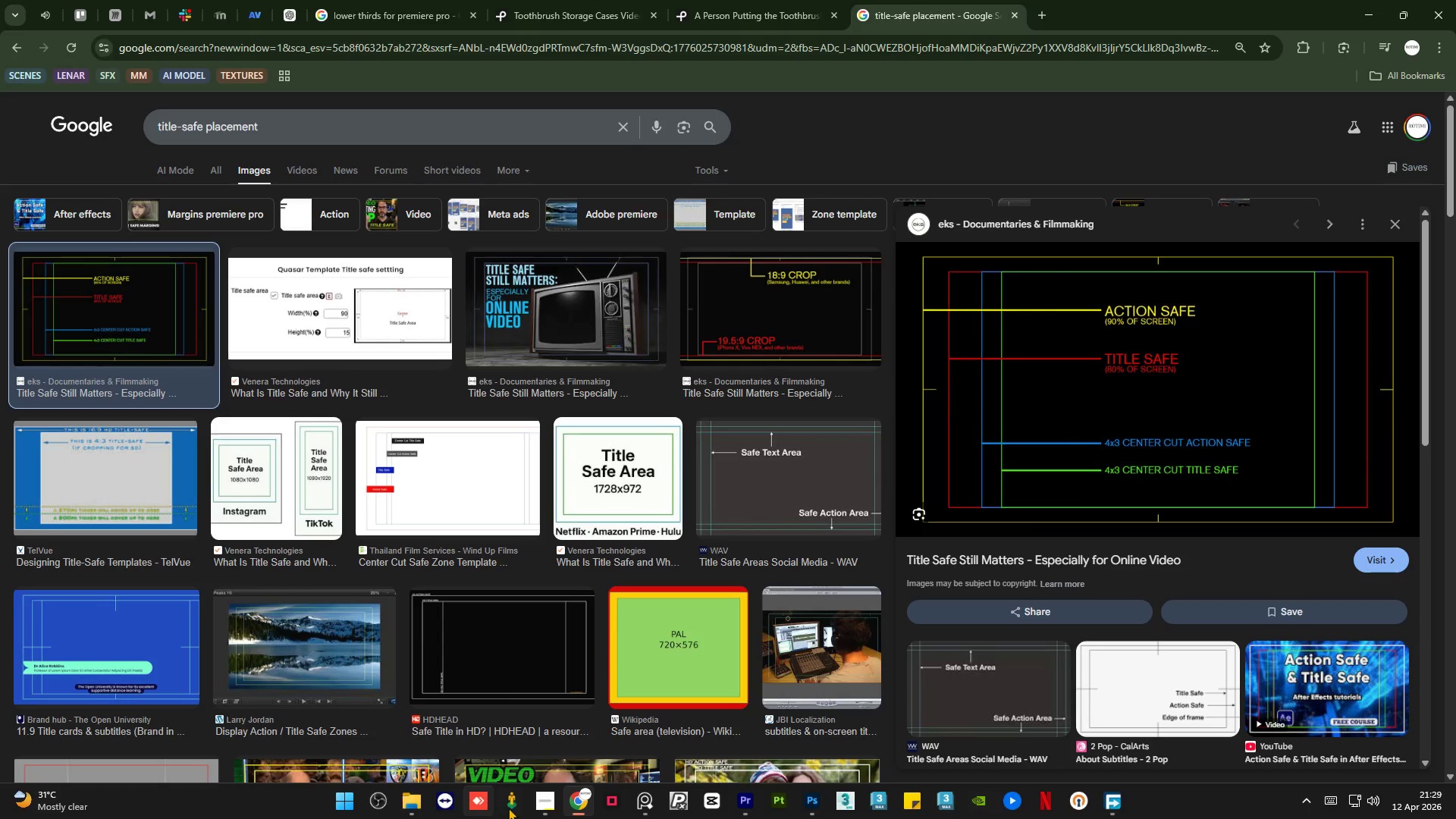 
left_click([541, 811])